 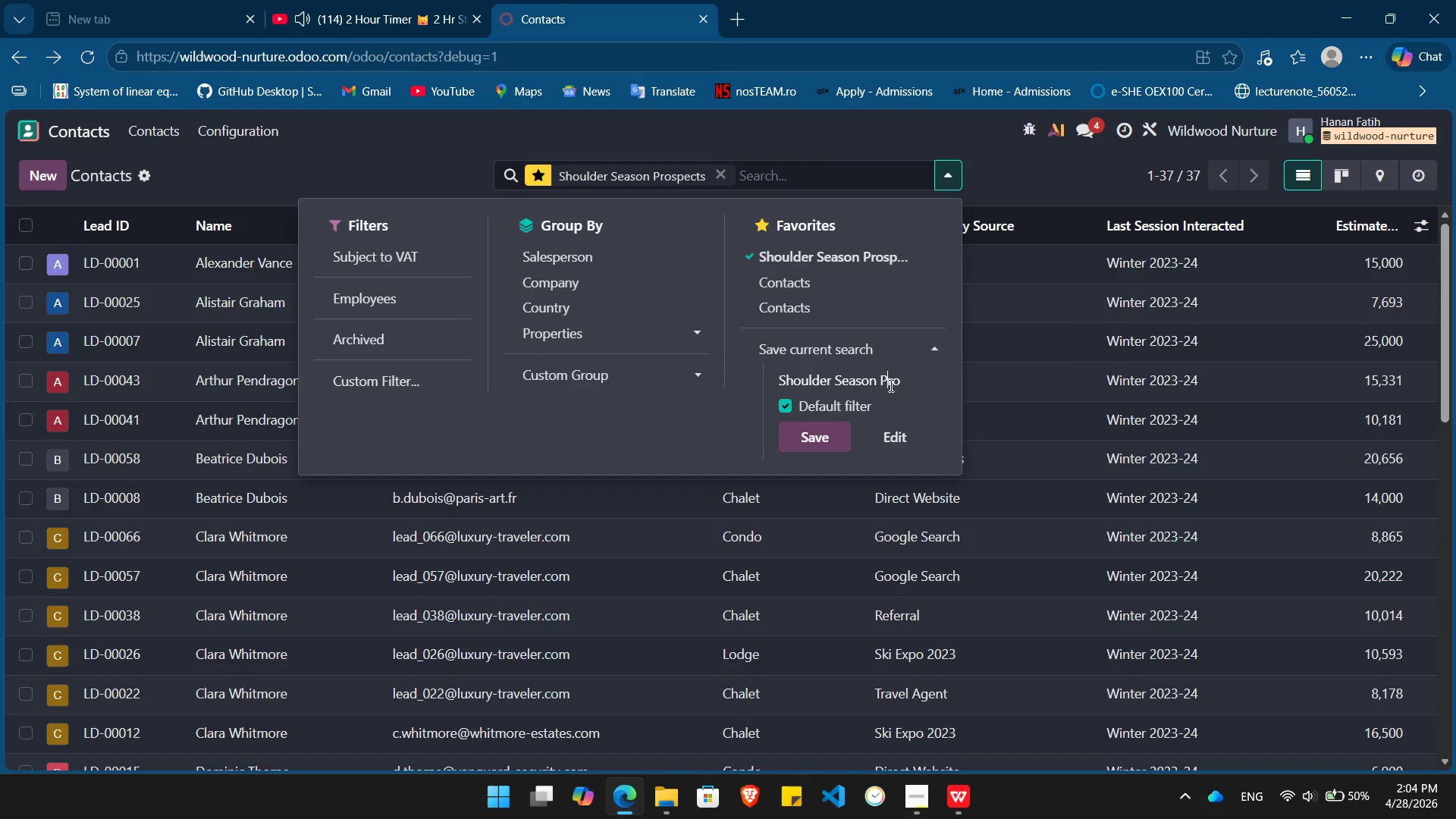 
key(End)
 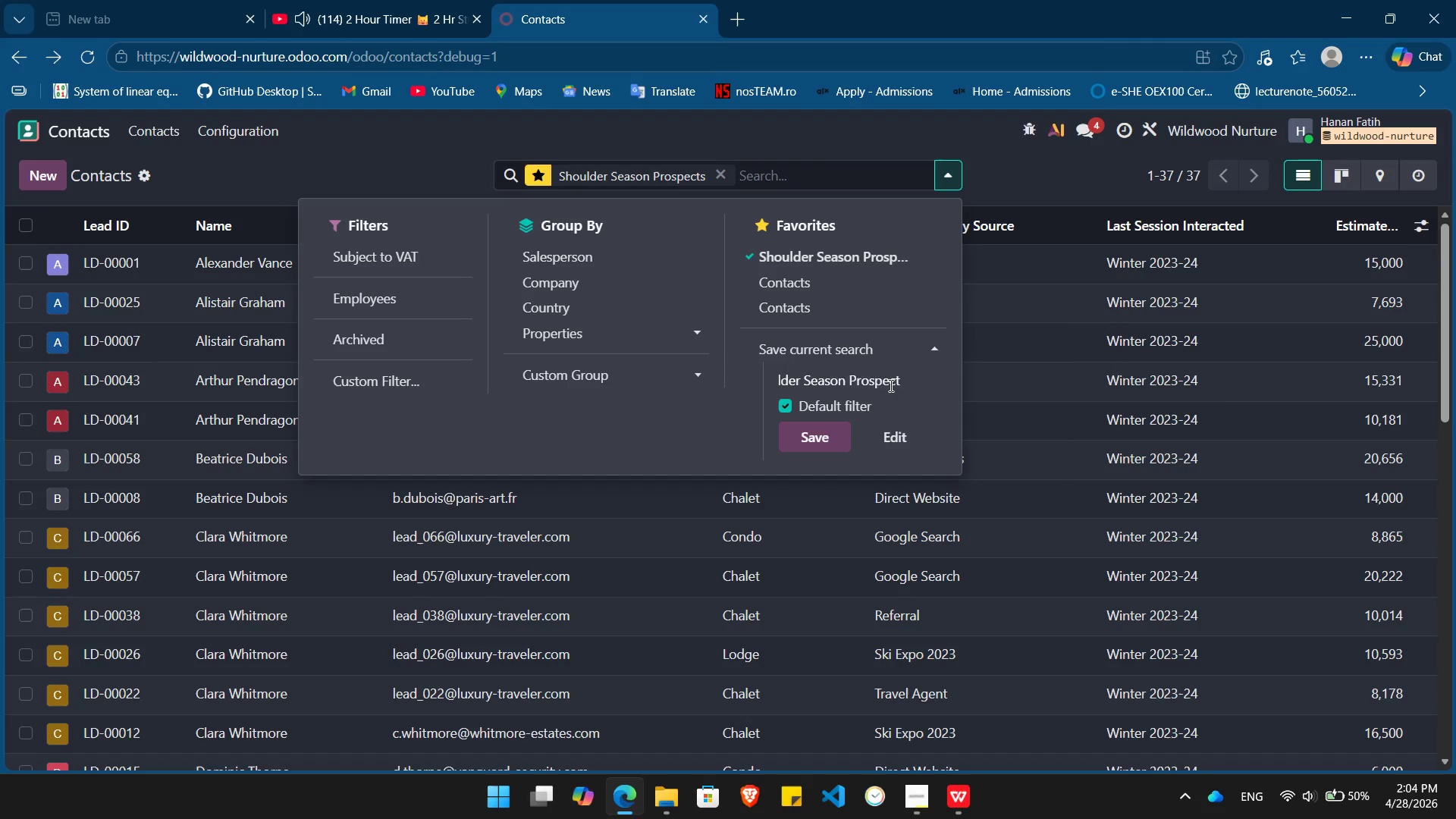 
key(S)
 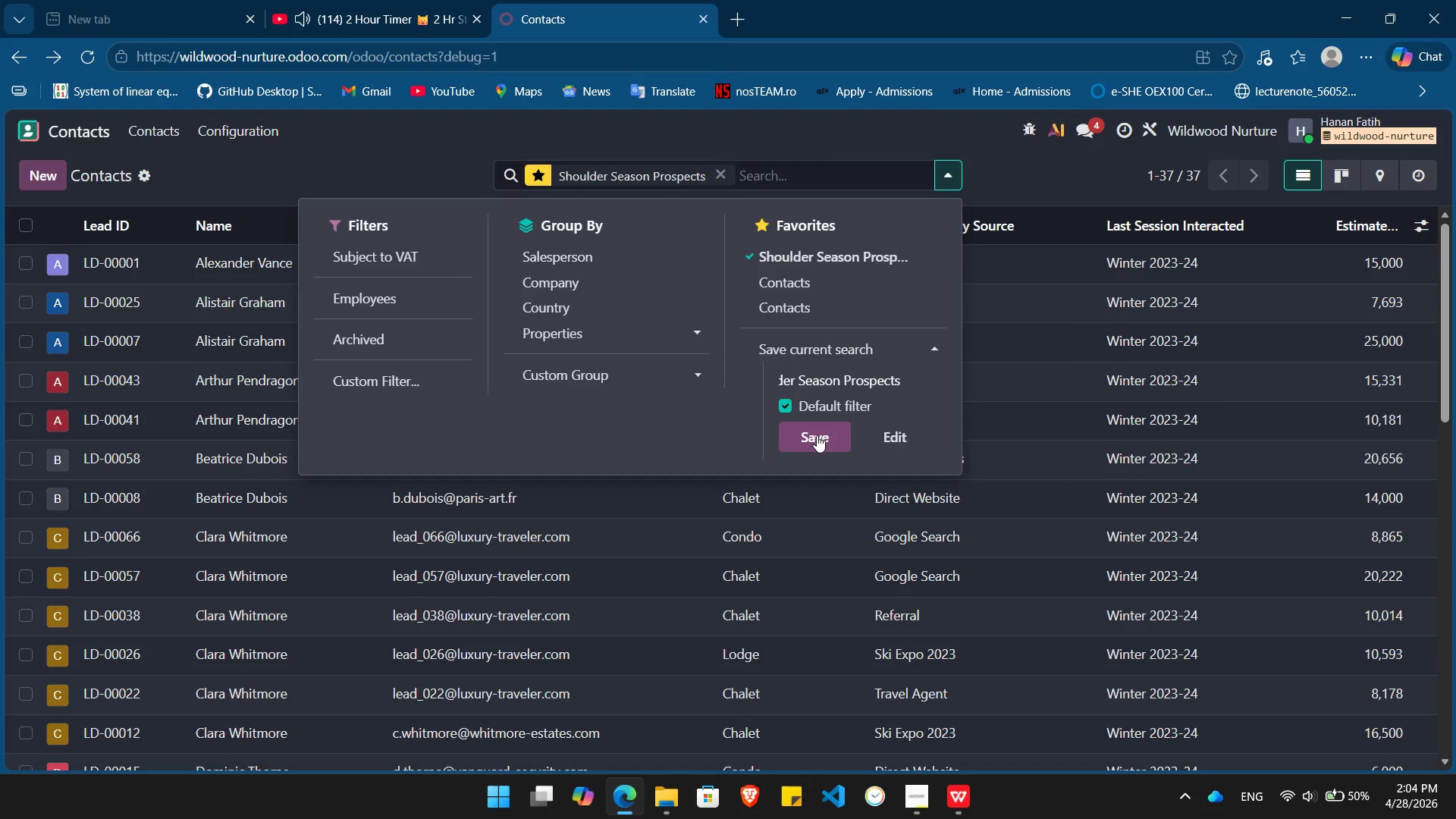 
left_click([817, 435])
 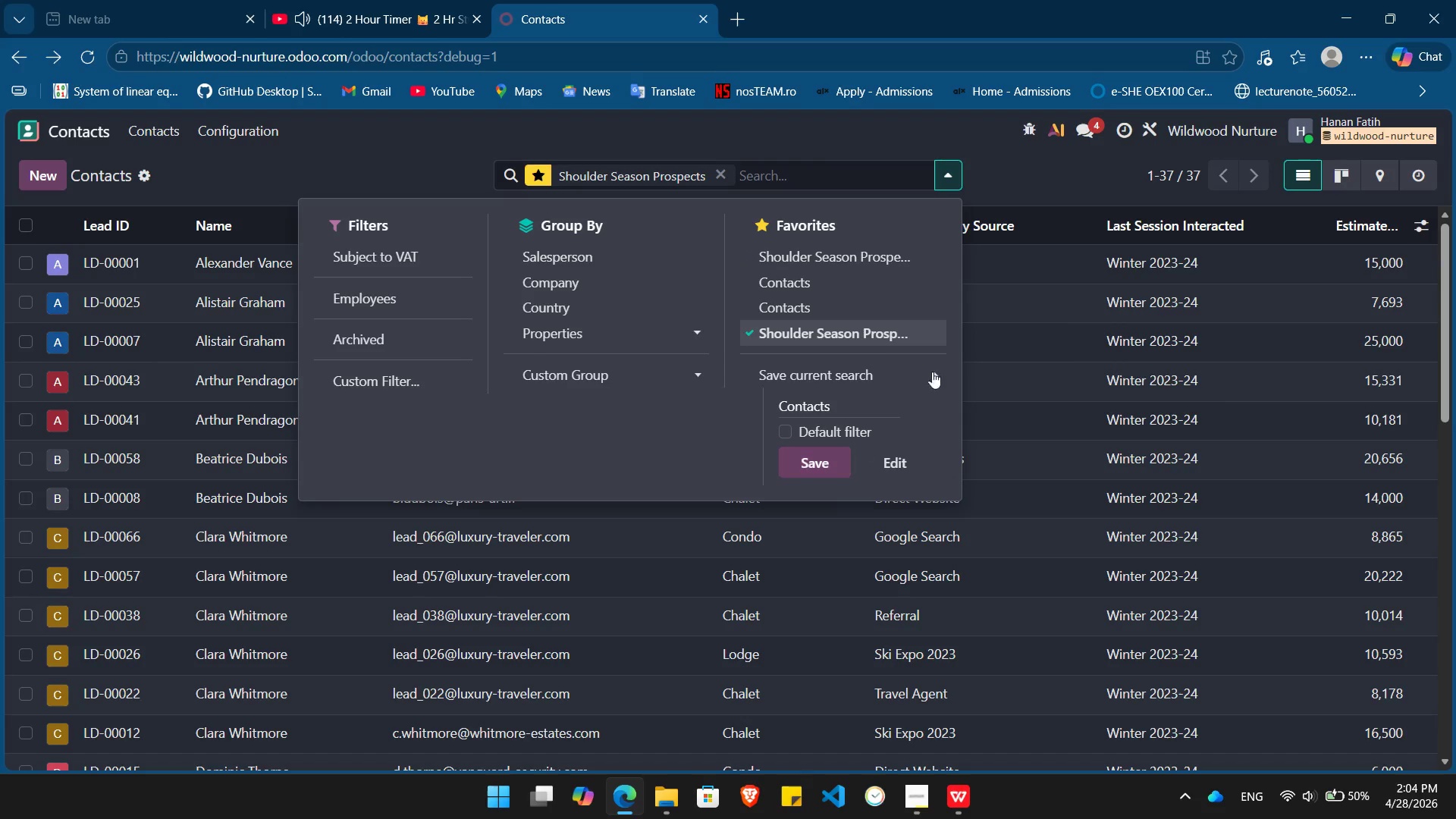 
left_click([1028, 187])
 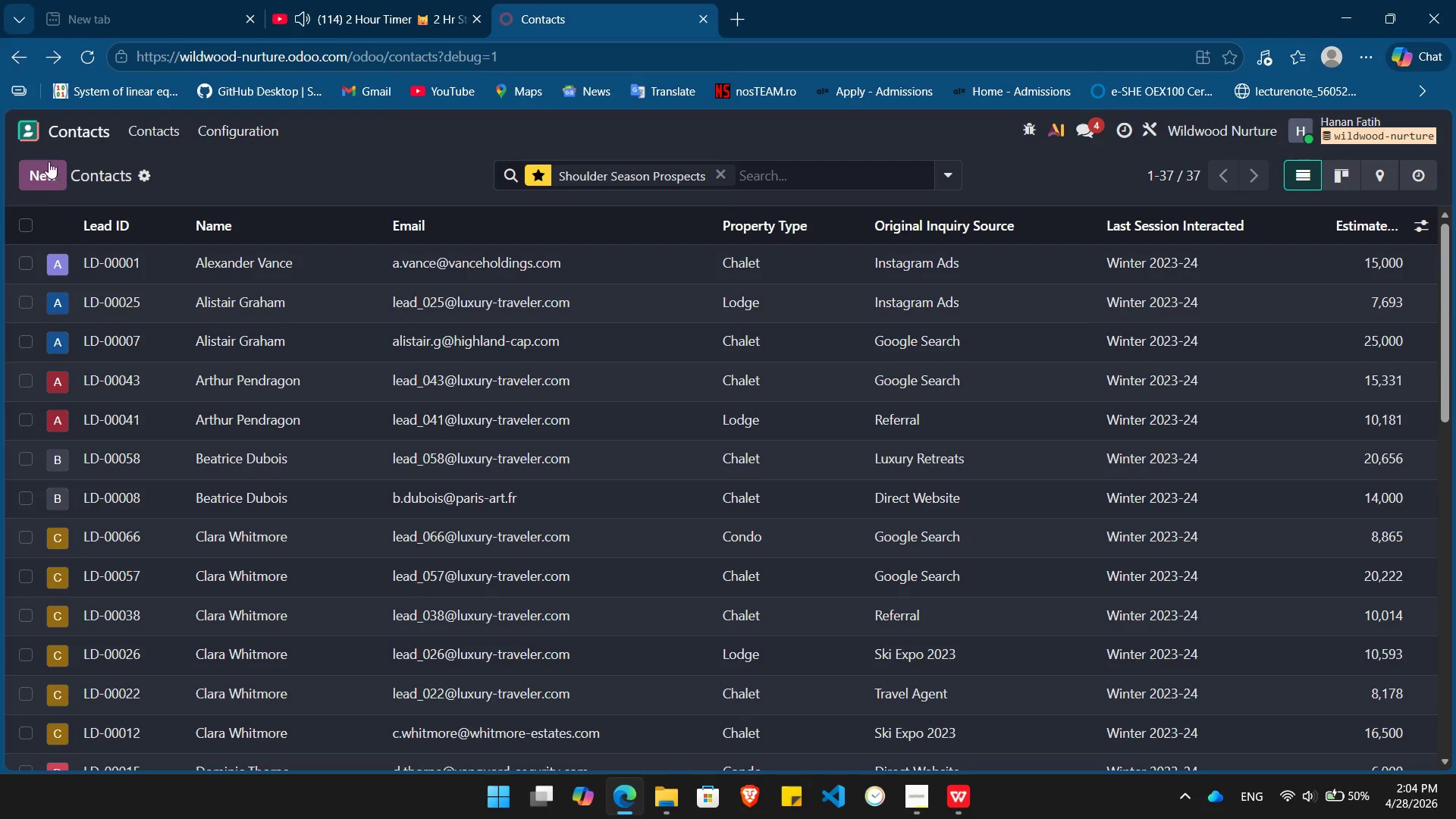 
left_click([55, 133])
 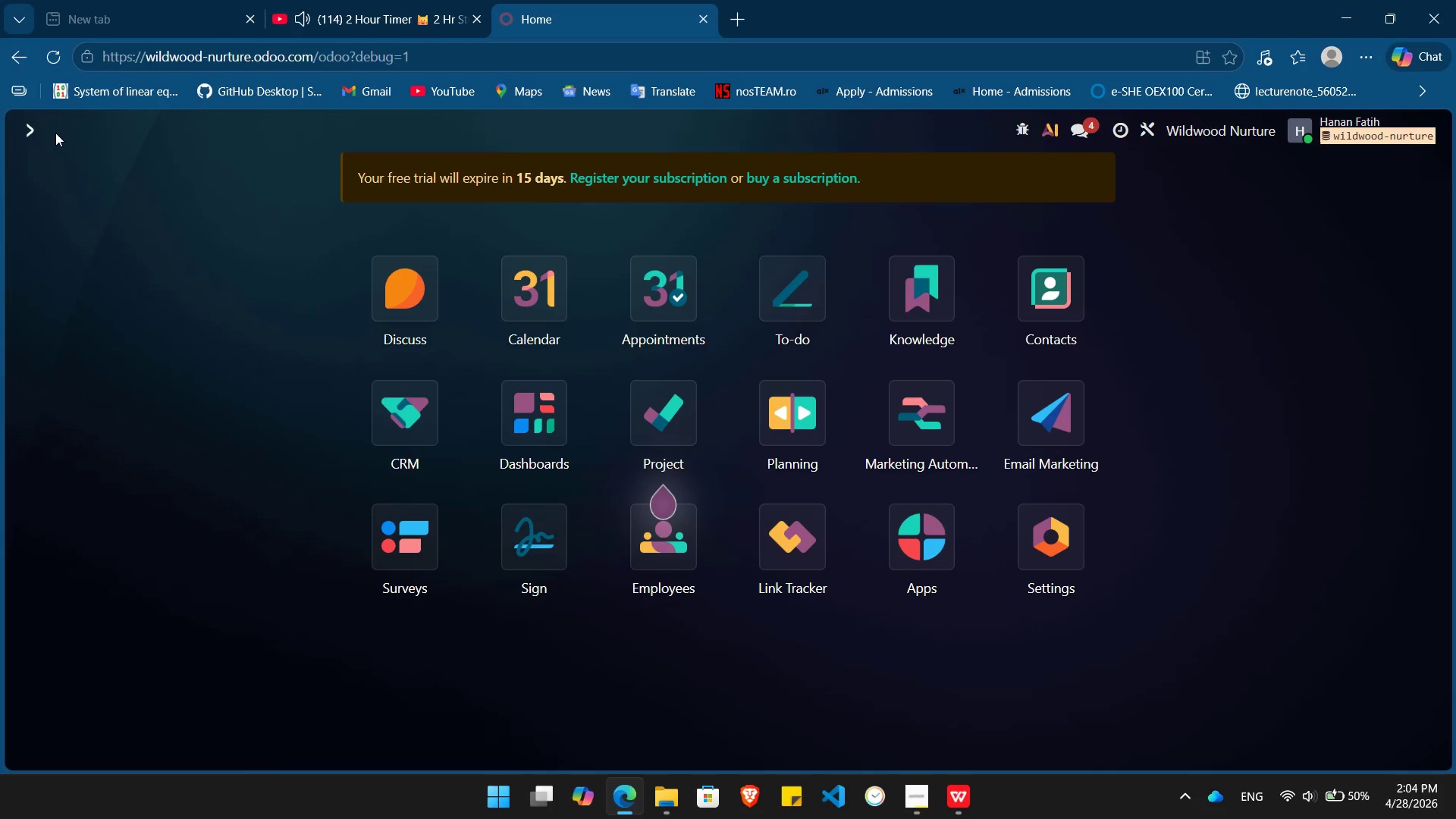 
key(Alt+Tab)